 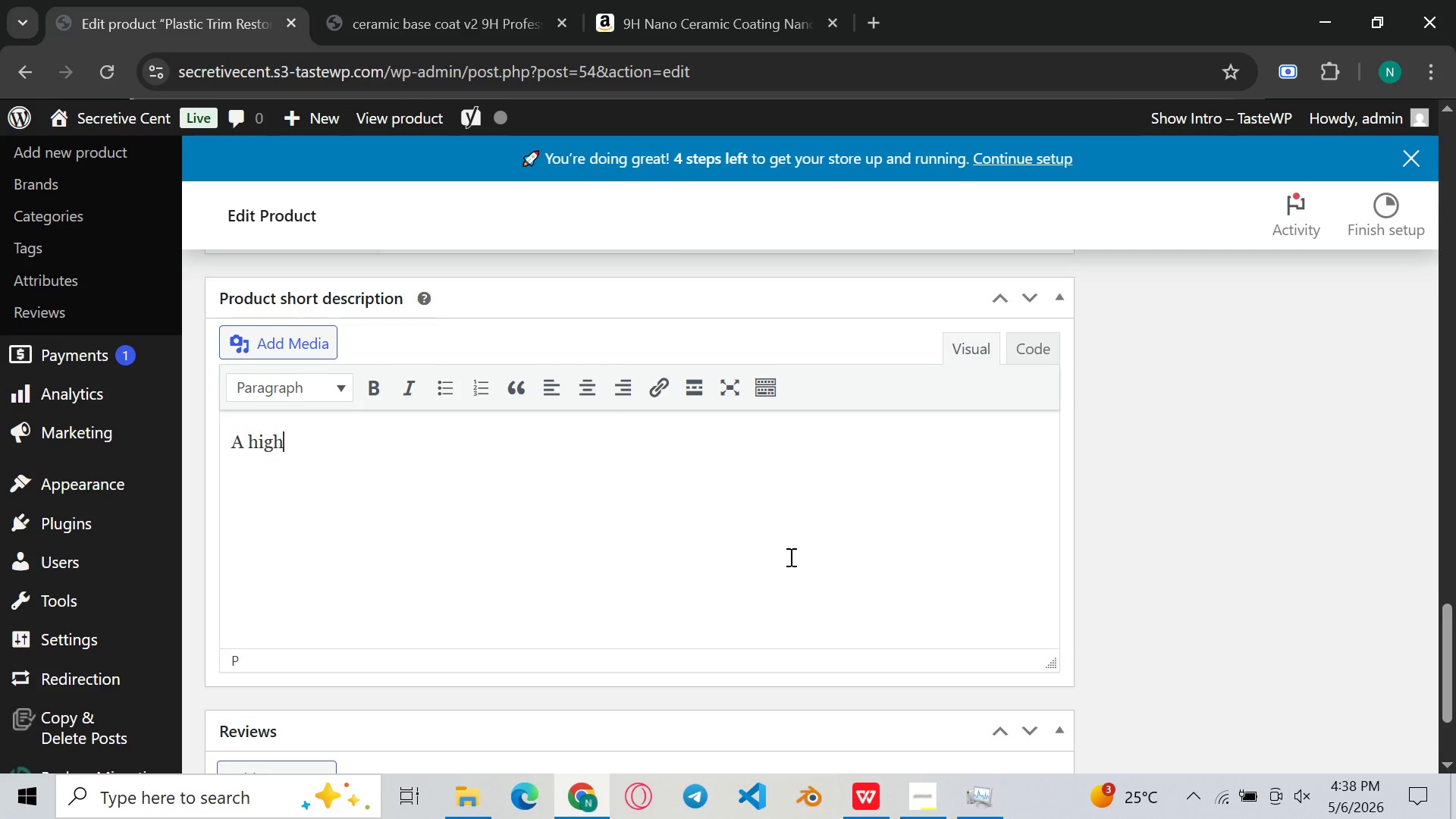 
type(-visco)
 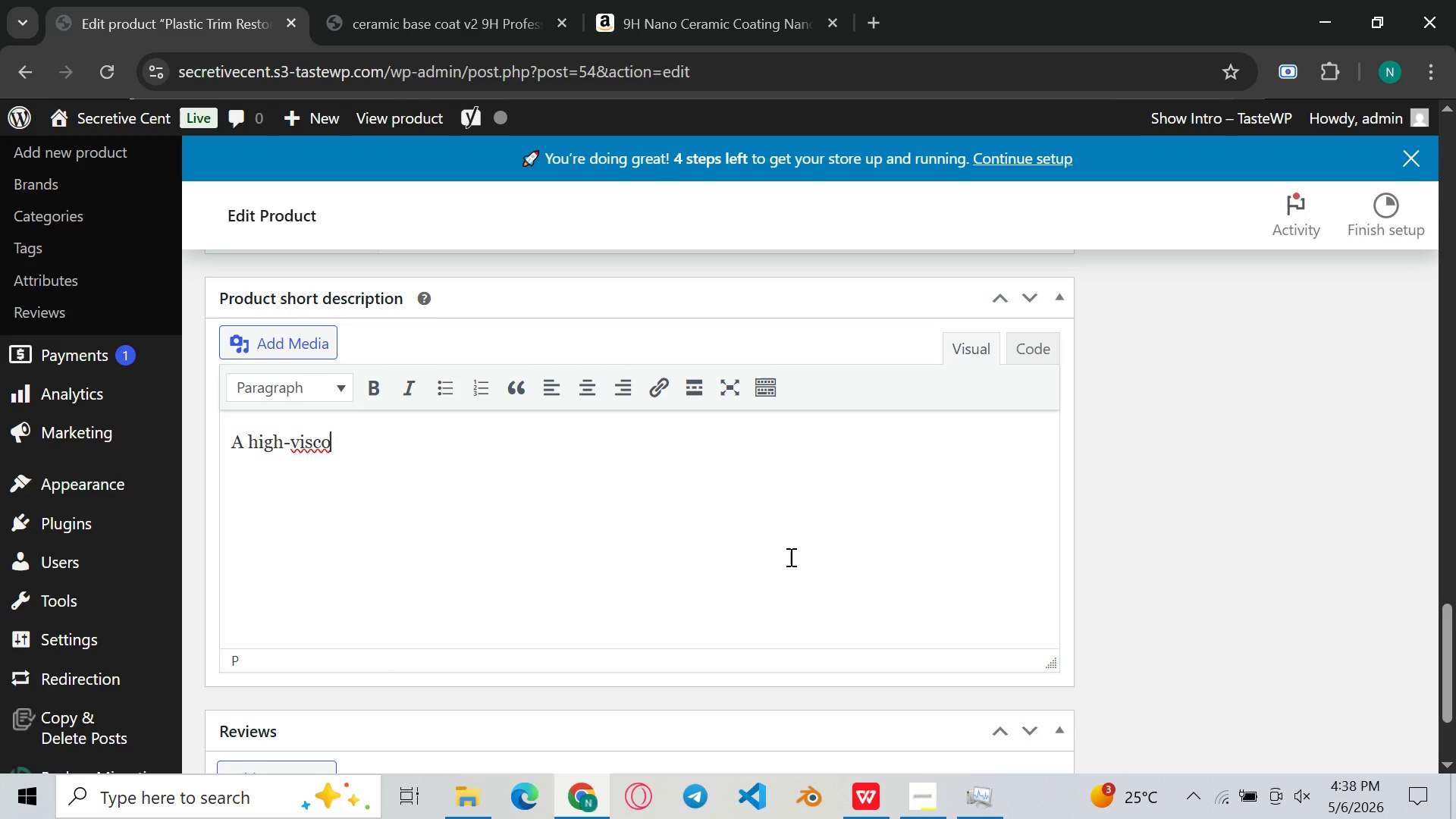 
type(sity )
 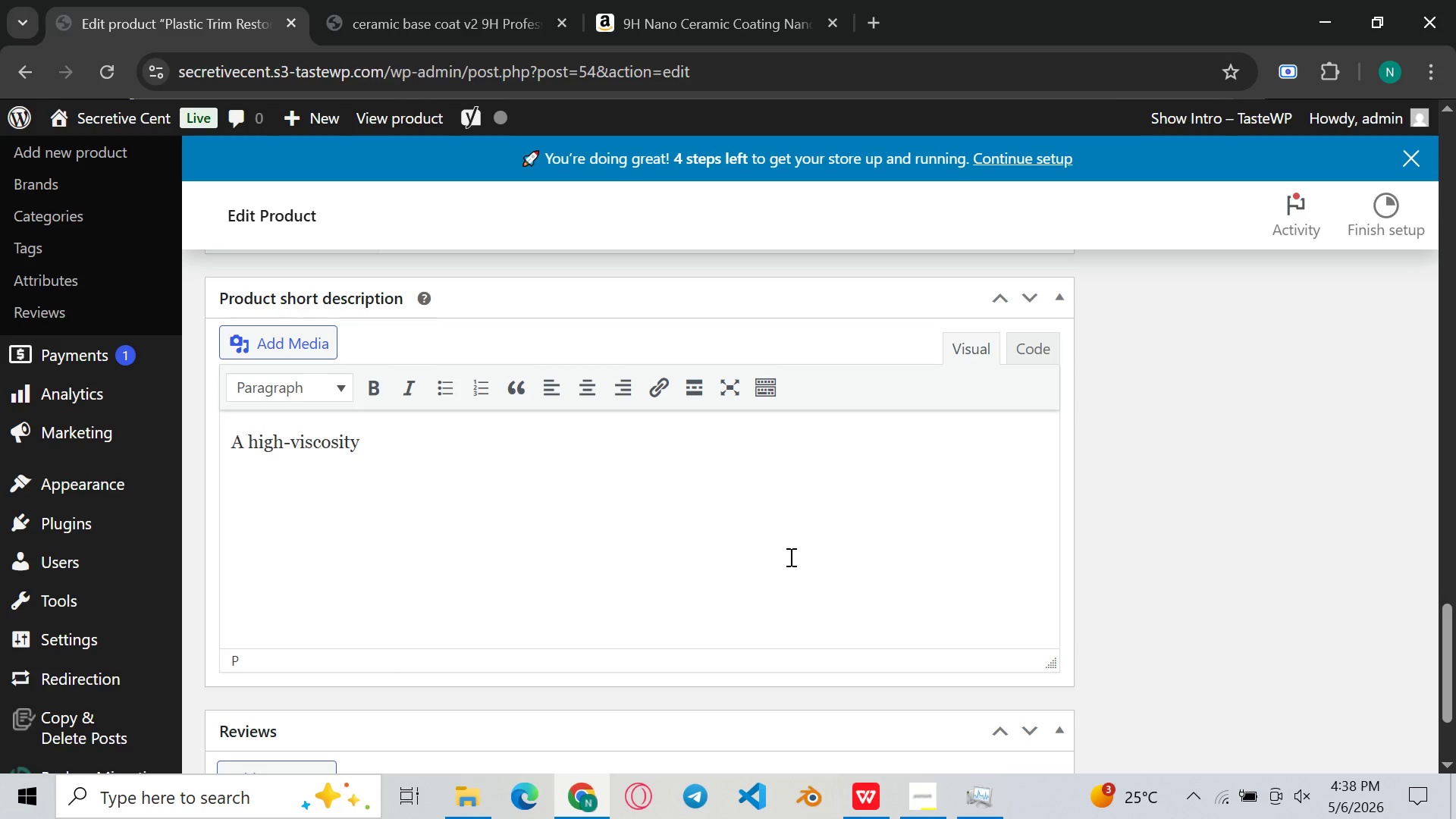 
type(, )
key(Backspace)
key(Backspace)
key(Backspace)
type(, solvent-based trimdree)
key(Backspace)
key(Backspace)
key(Backspace)
key(Backspace)
type( dressing that panetrated)
key(Backspace)
type(s )
 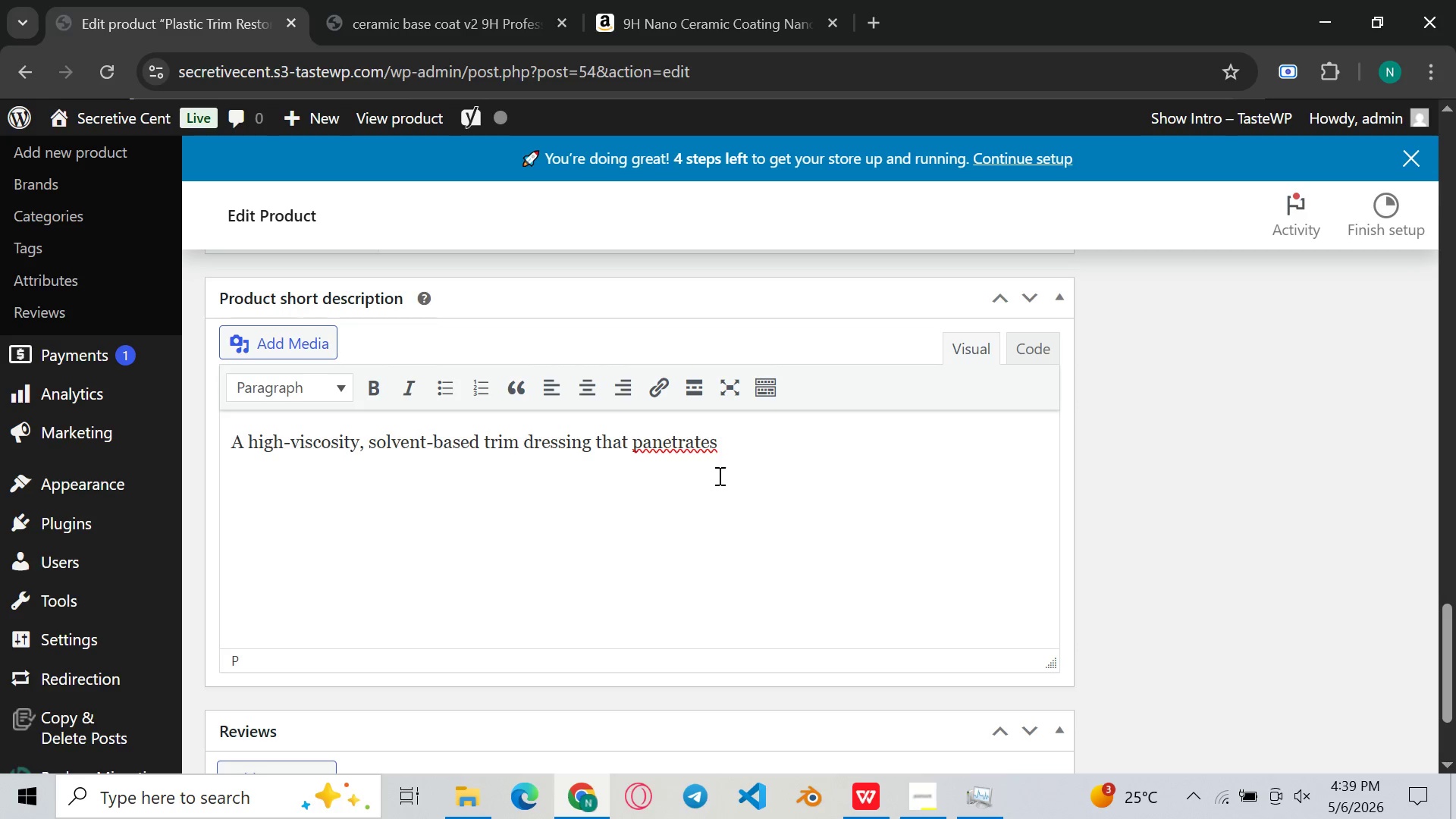 
left_click([647, 430])
 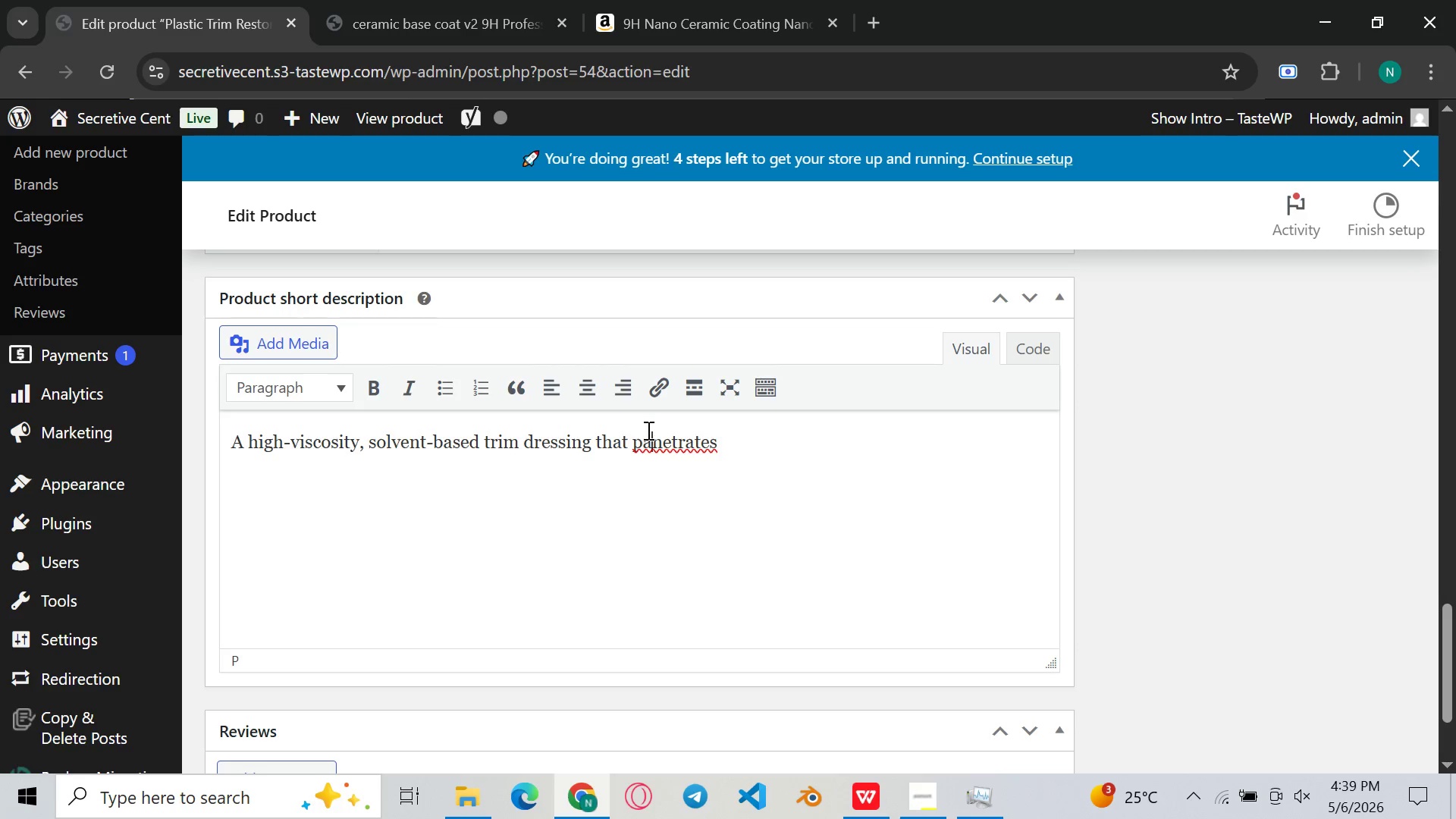 
key(ArrowRight)
 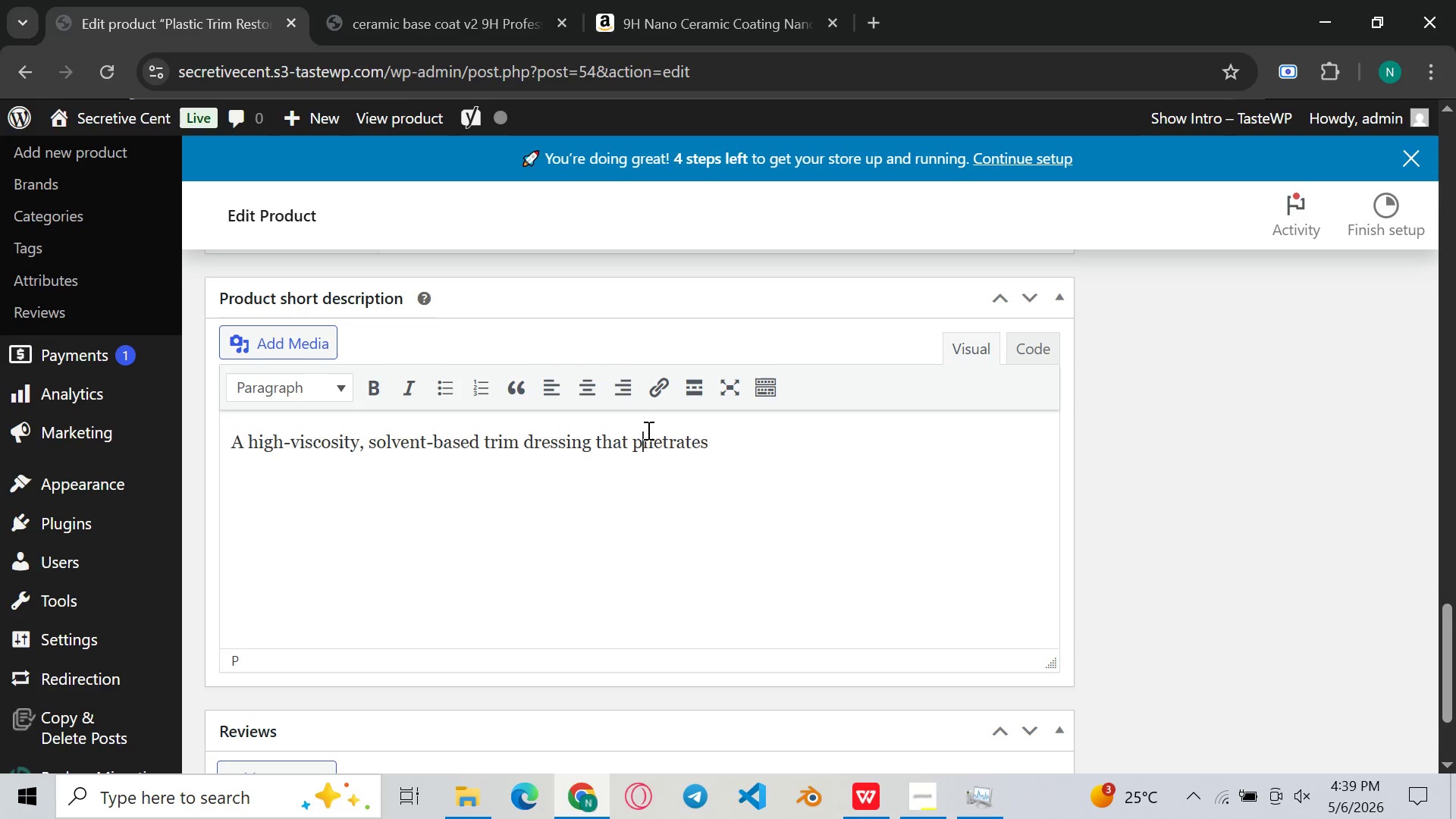 
key(Backspace)
 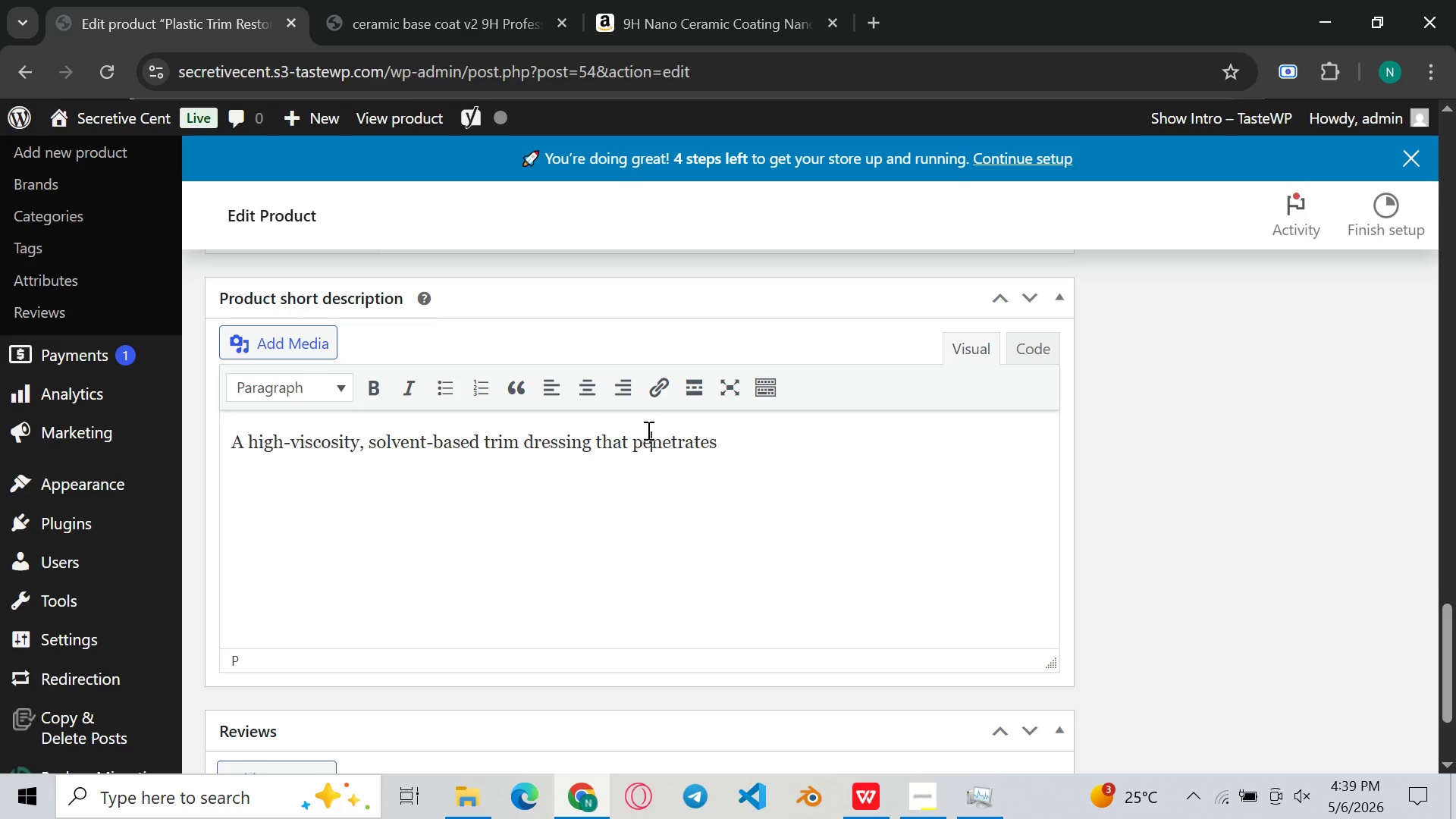 
key(E)
 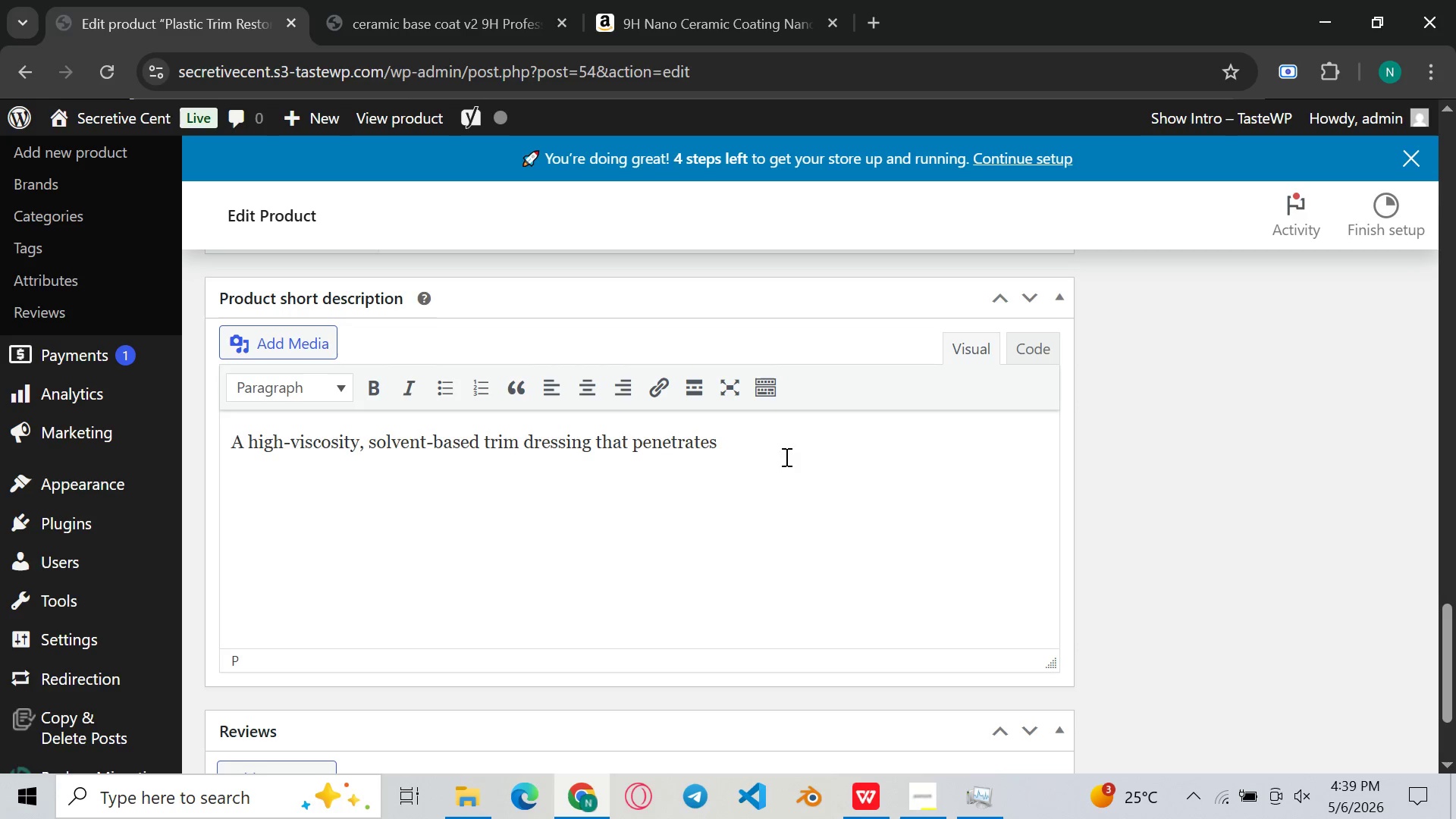 
left_click([799, 464])
 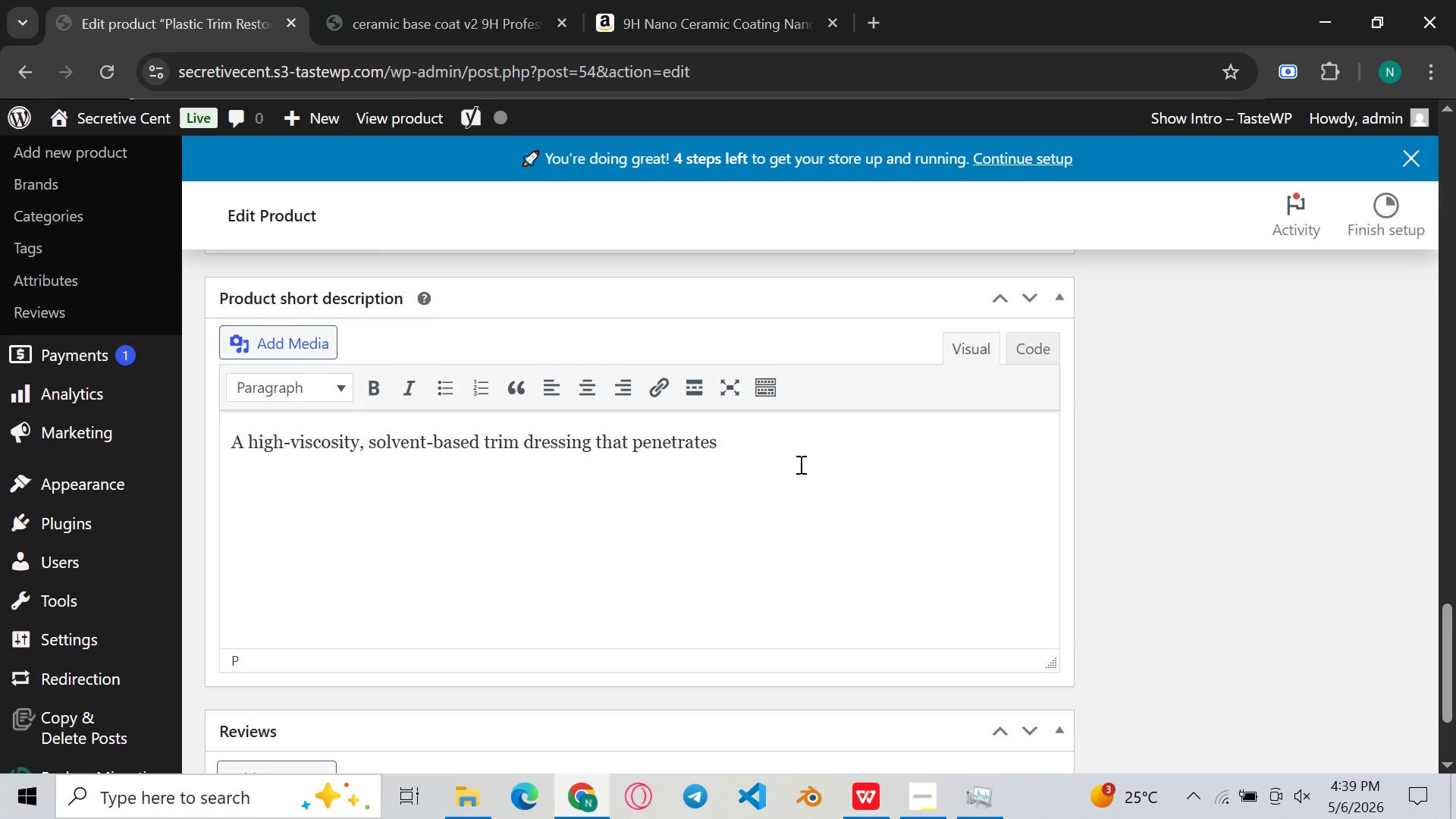 
type(faded, ch)
 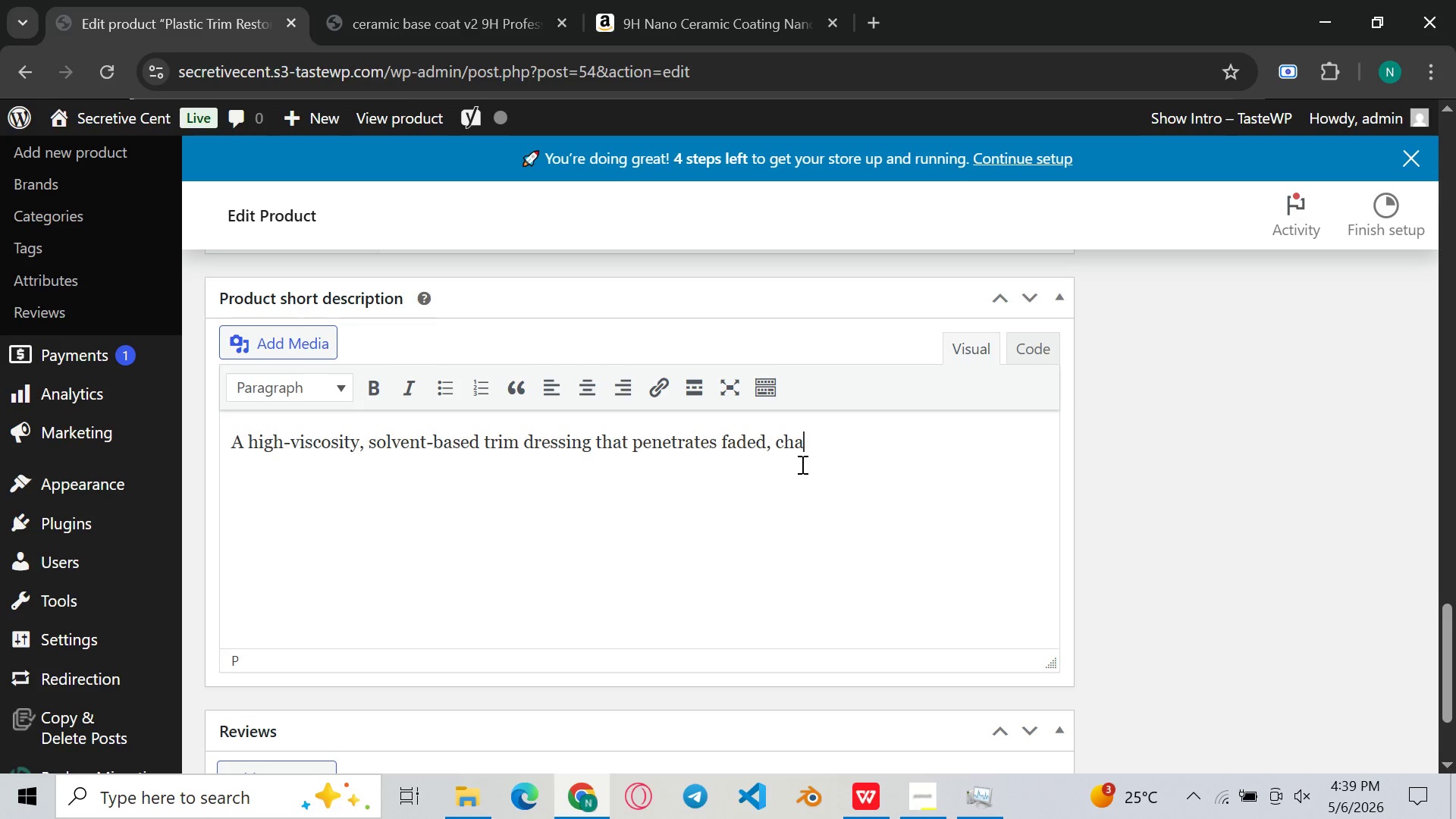 
type(alky, and oxidi)
 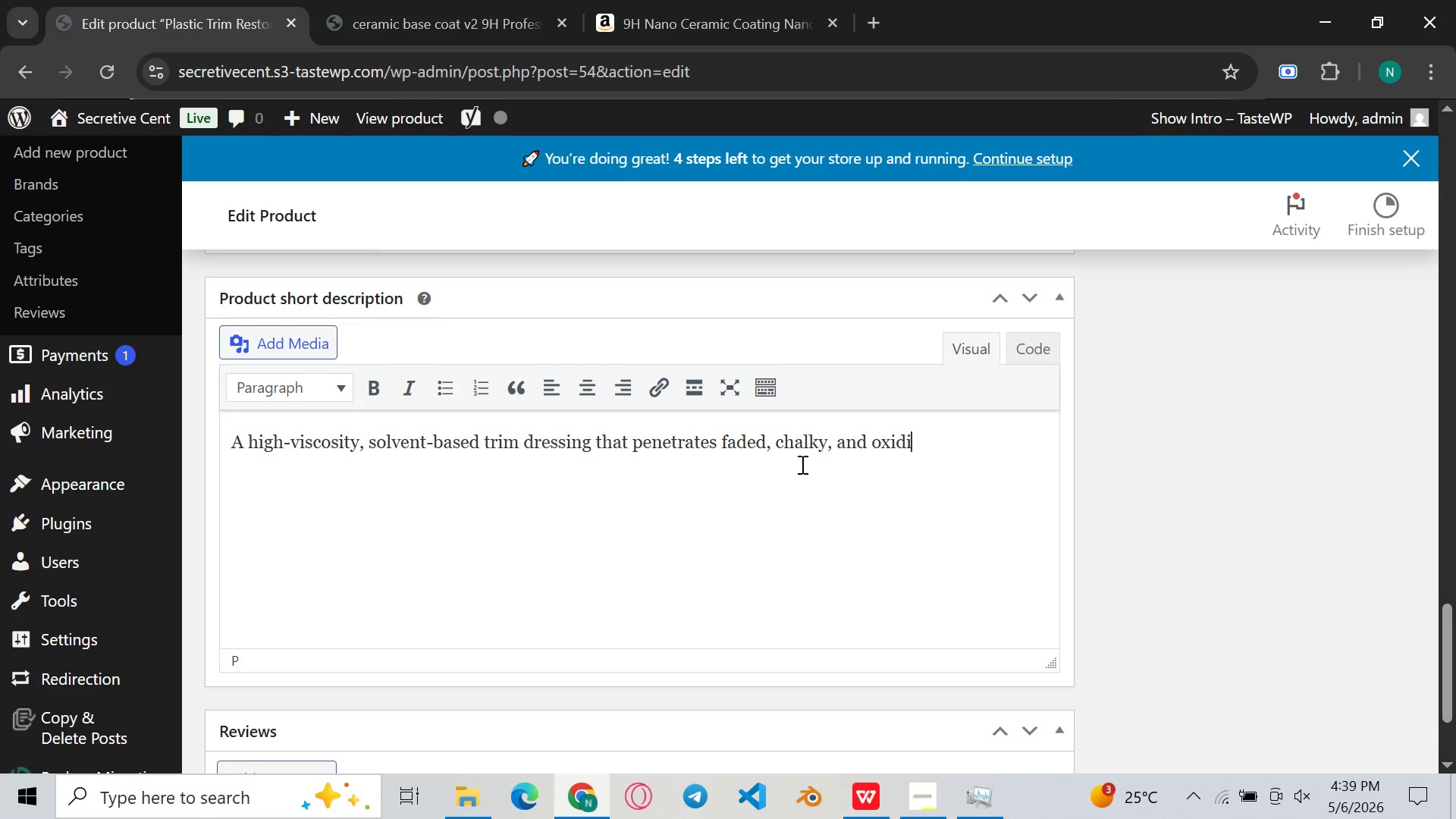 
type(zed plastic)
 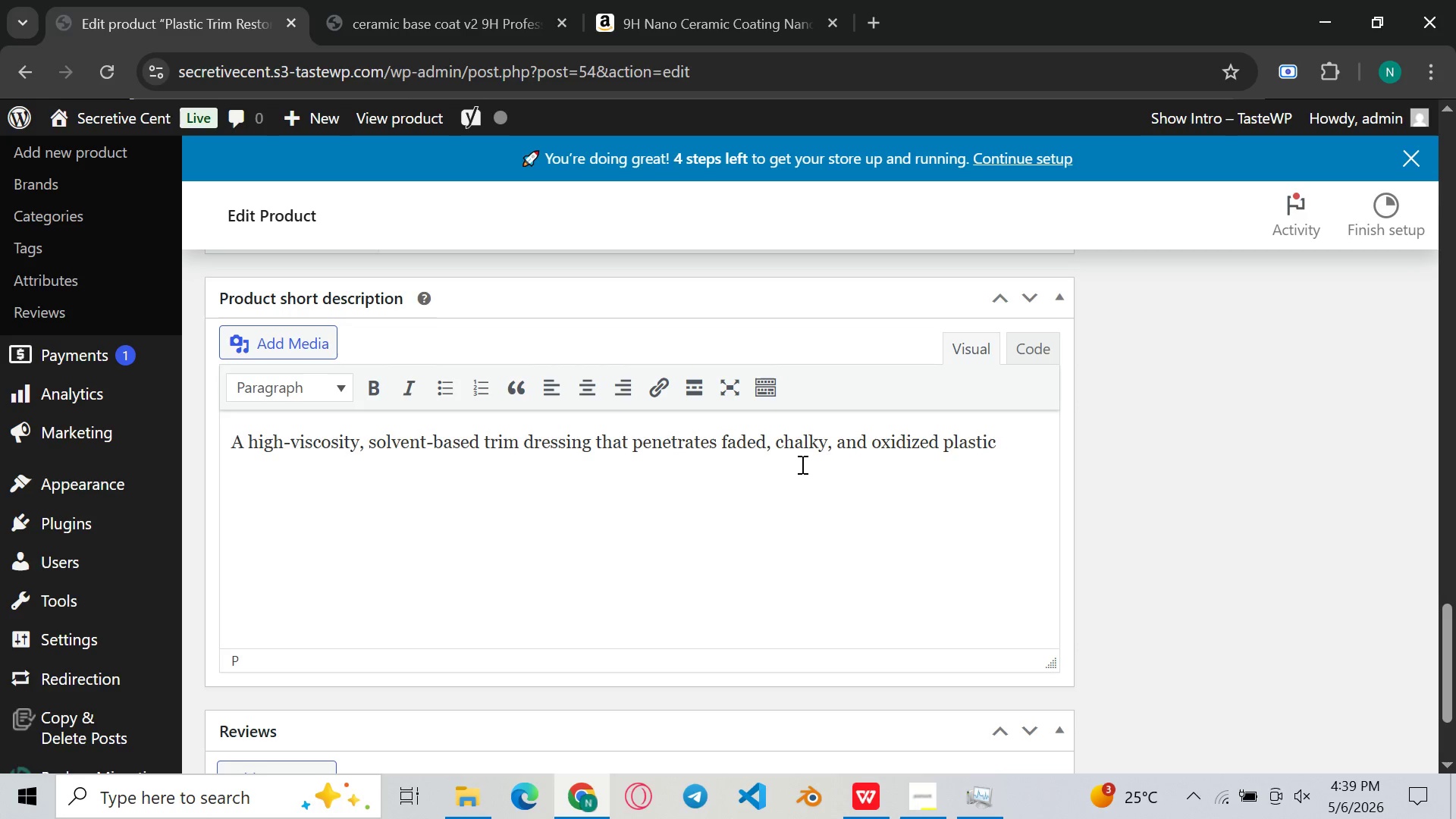 
wait(8.61)
 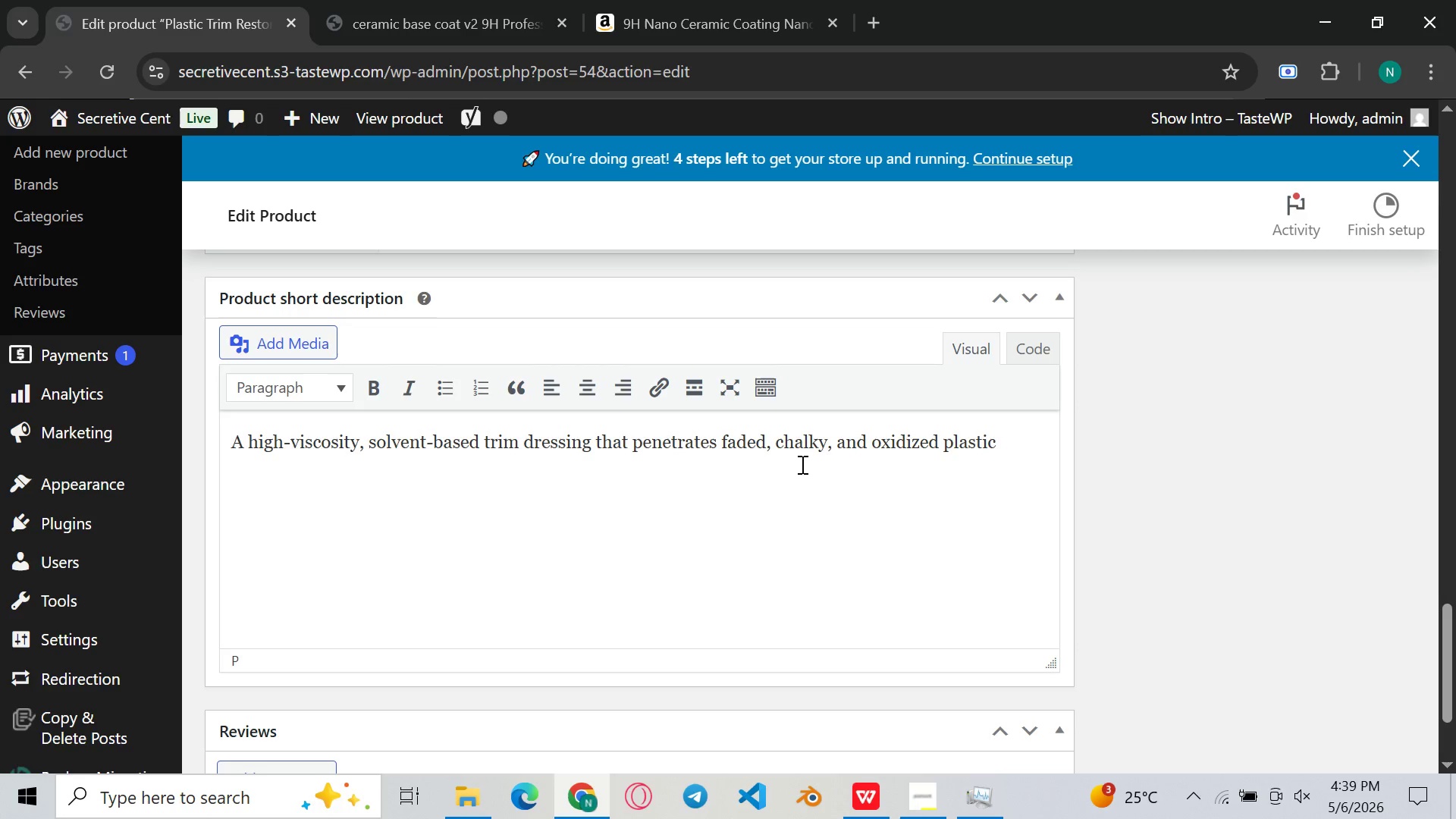 
key(Space)
 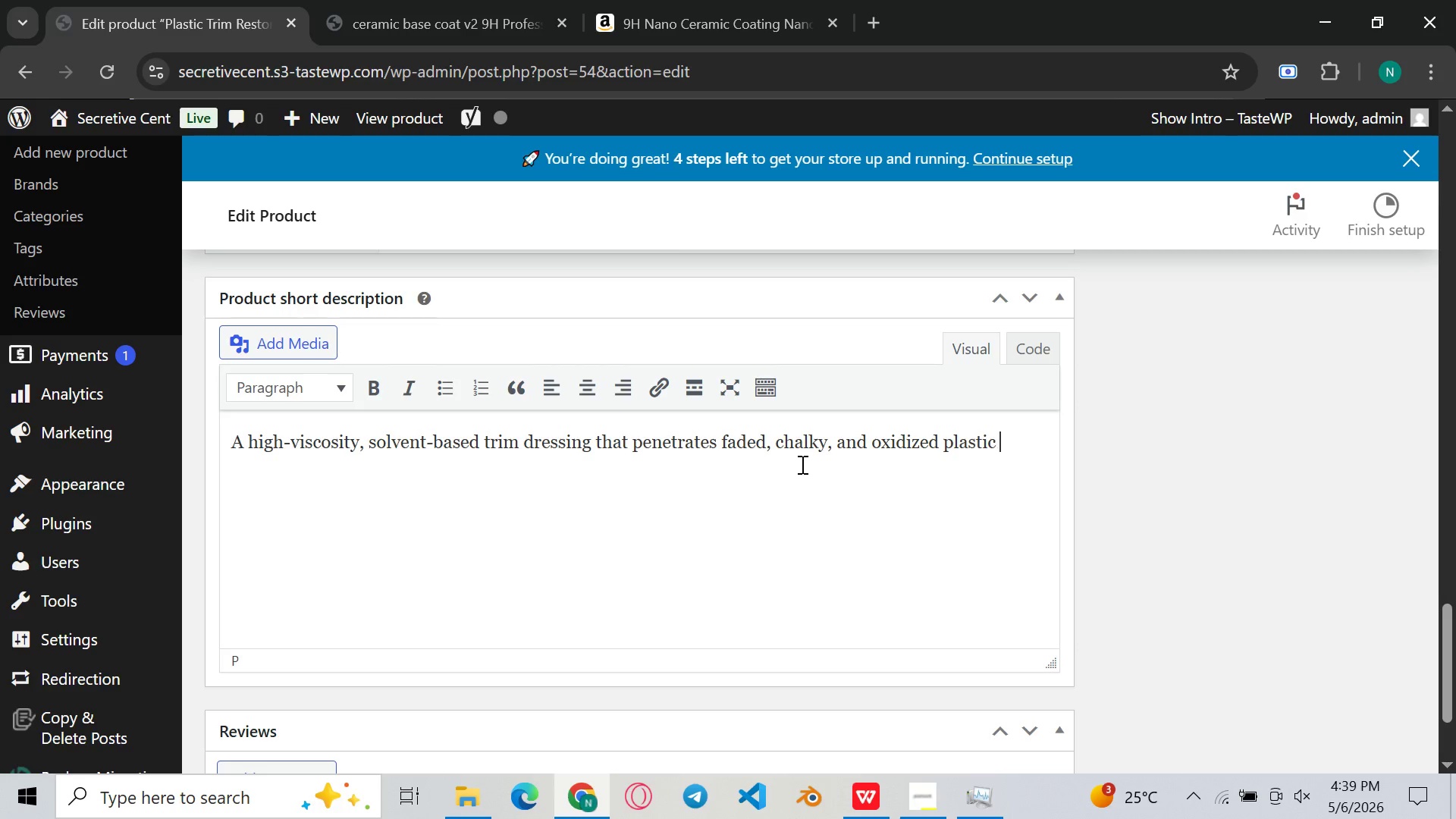 
wait(13.33)
 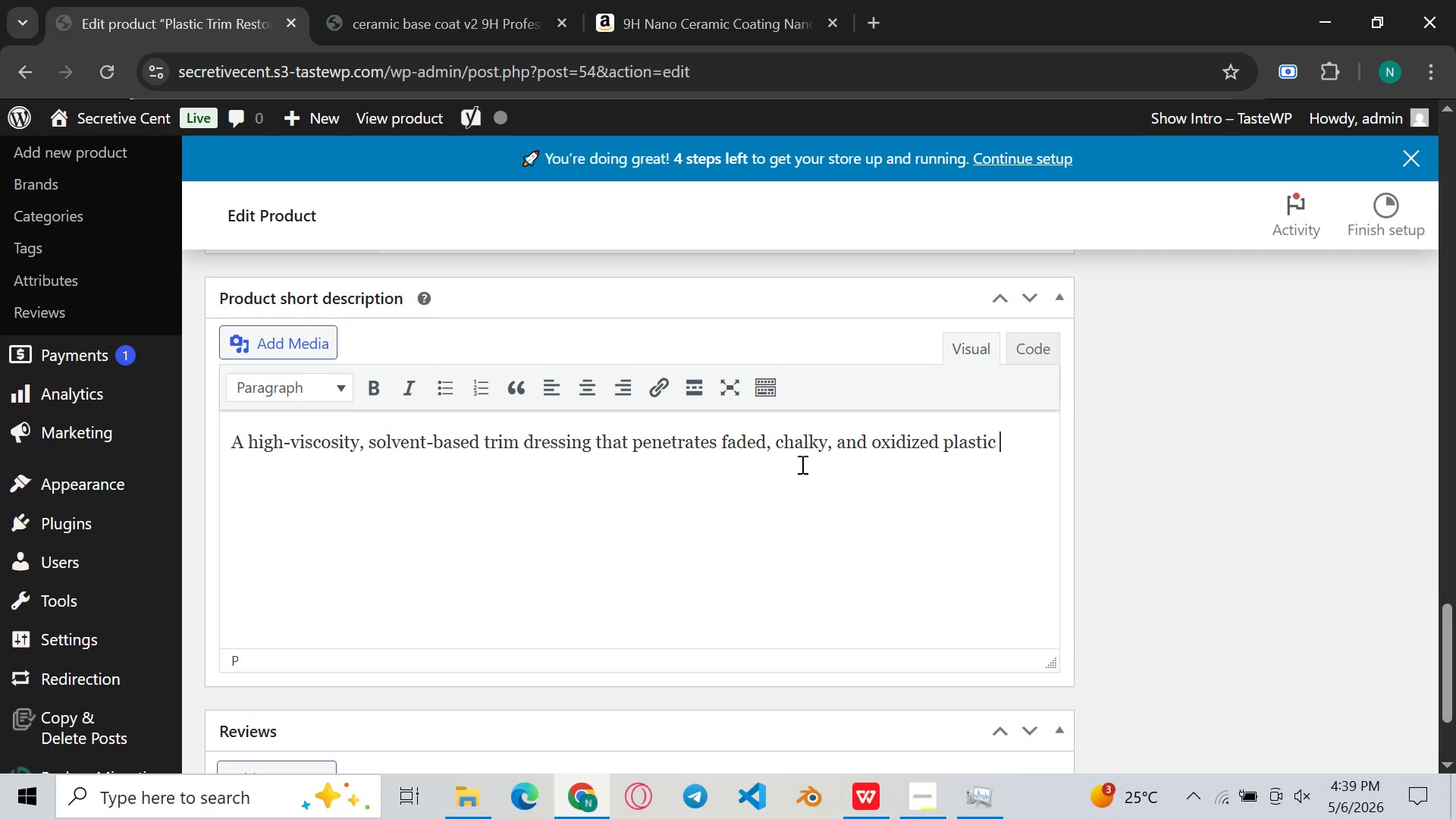 
type(trim to restore deep black color and satin finish - without the greasy slinging that n=)
key(Backspace)
key(Backspace)
type(makes )
 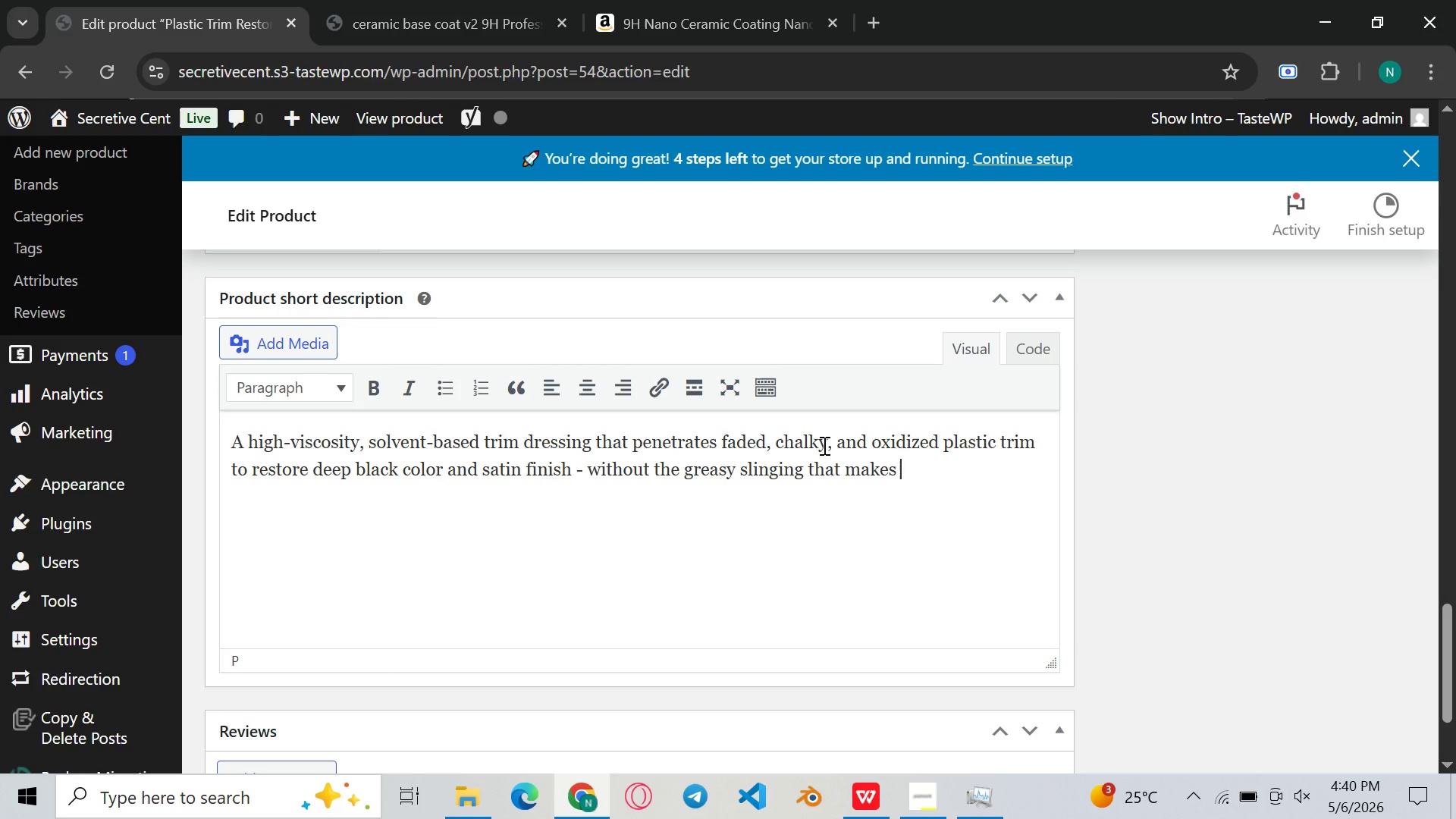 
type(low )
key(Backspace)
type(-visco)
 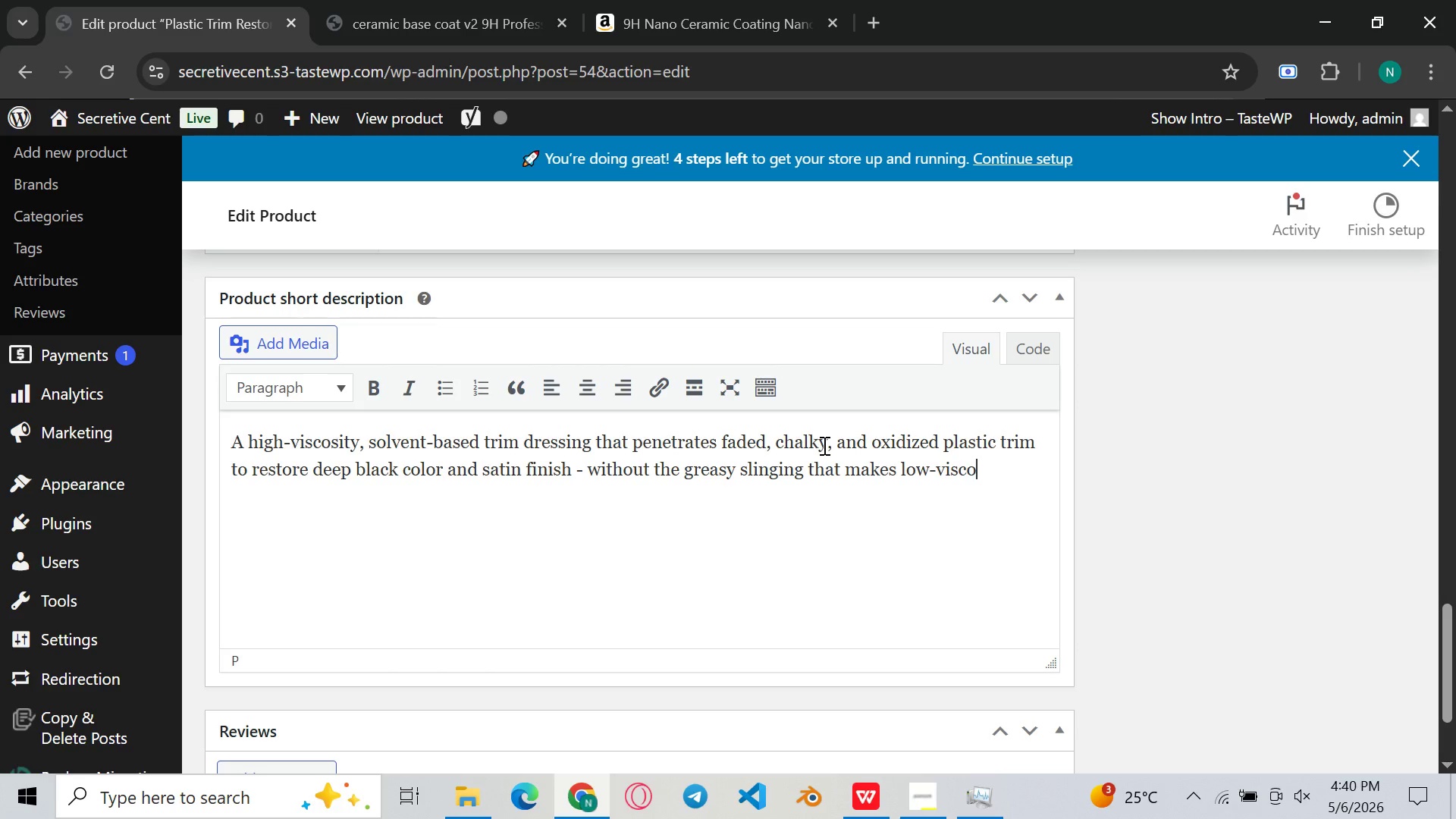 
type(sity products a liability on the exterior od )
key(Backspace)
key(Backspace)
type(f a moving vehiv)
key(Backspace)
type(cle)
 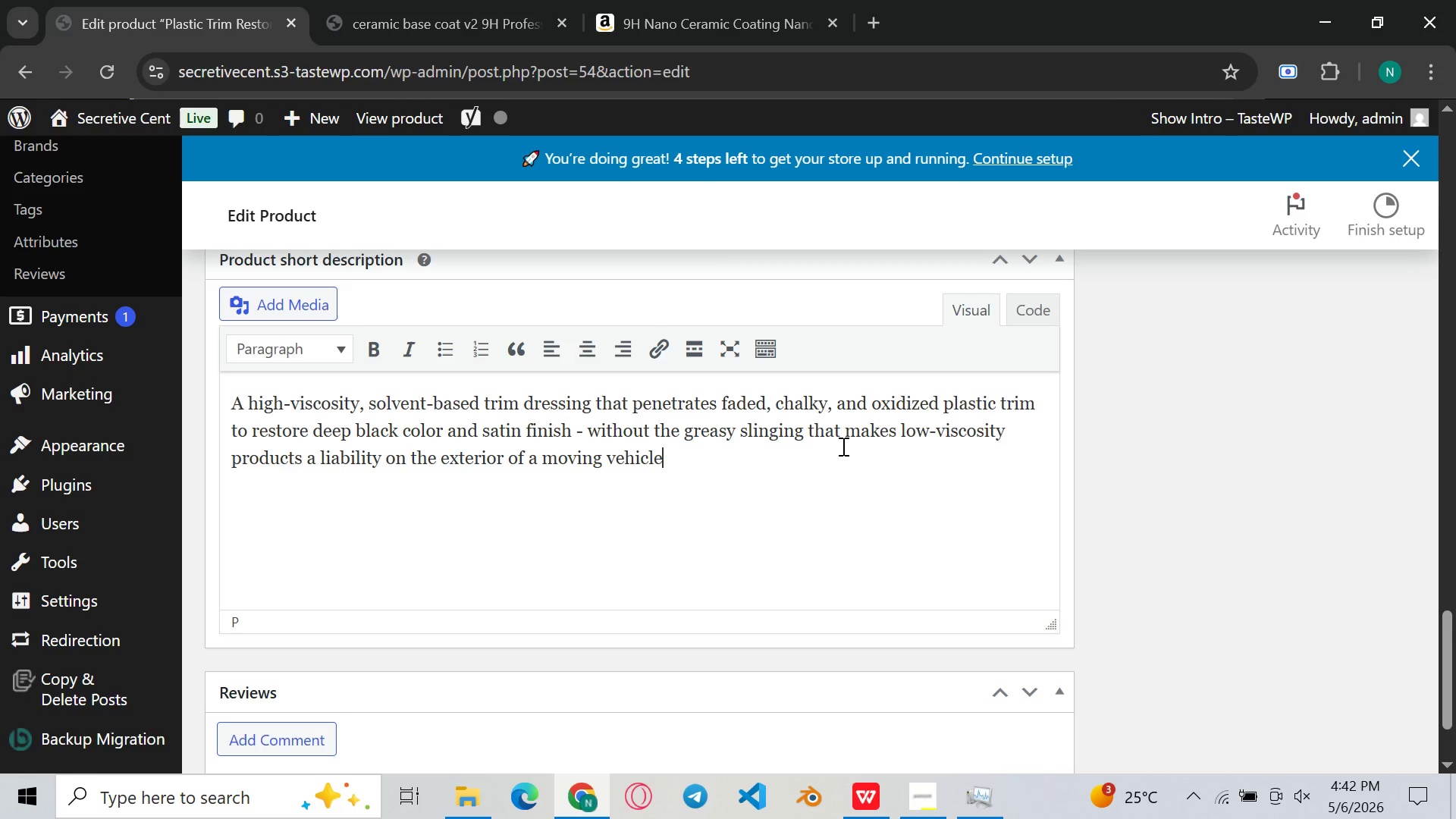 
wait(56.86)
 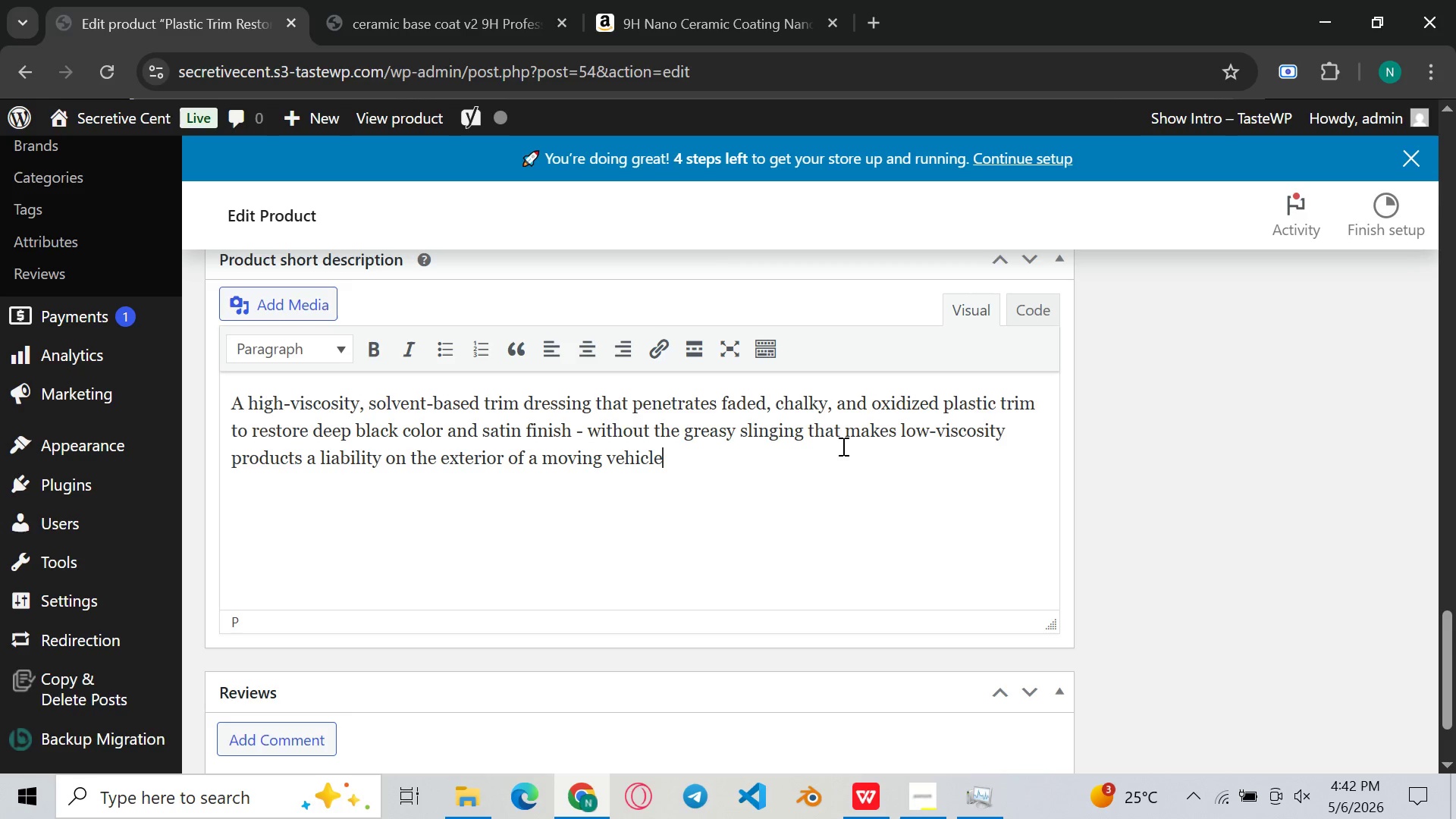 
key(Space)
 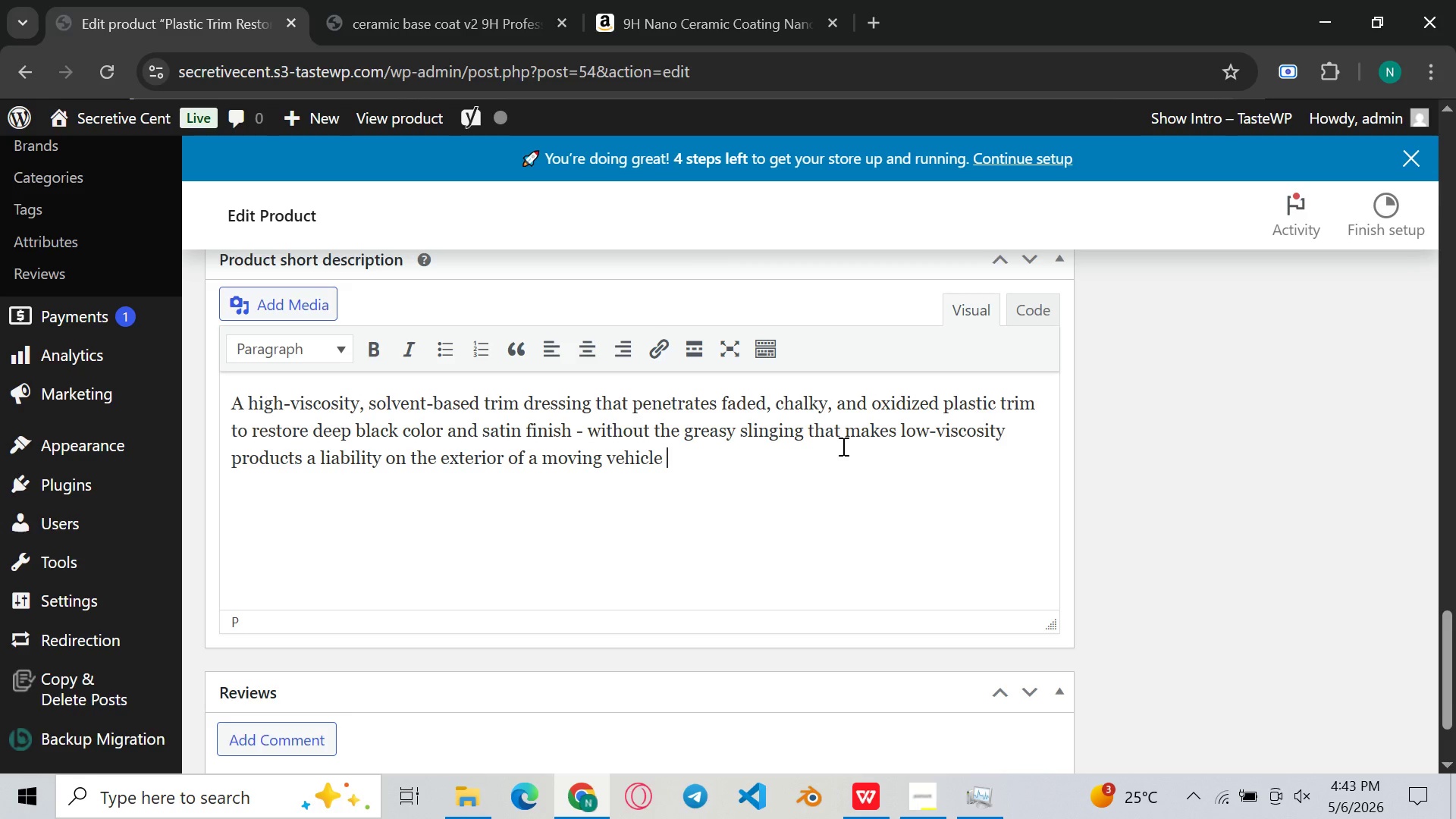 
wait(32.72)
 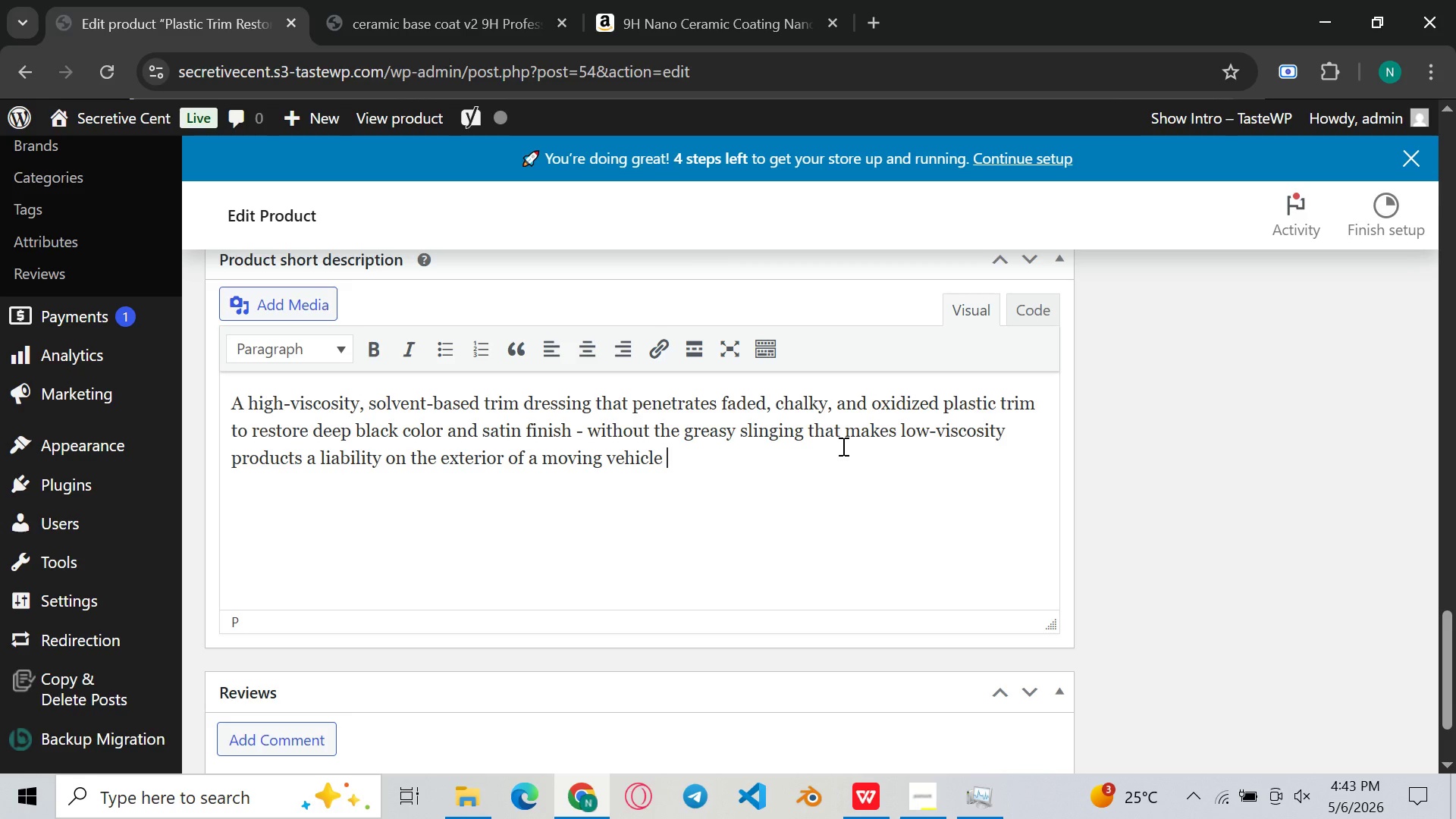 
type(.)
key(Backspace)
key(Backspace)
type(. Y)
key(Backspace)
type(The slow )
key(Backspace)
type(-rela)
key(Backspace)
type(eas)
key(Backspace)
key(Backspace)
type(se)
key(Backspace)
key(Backspace)
type(ase solven )
key(Backspace)
type(t)
 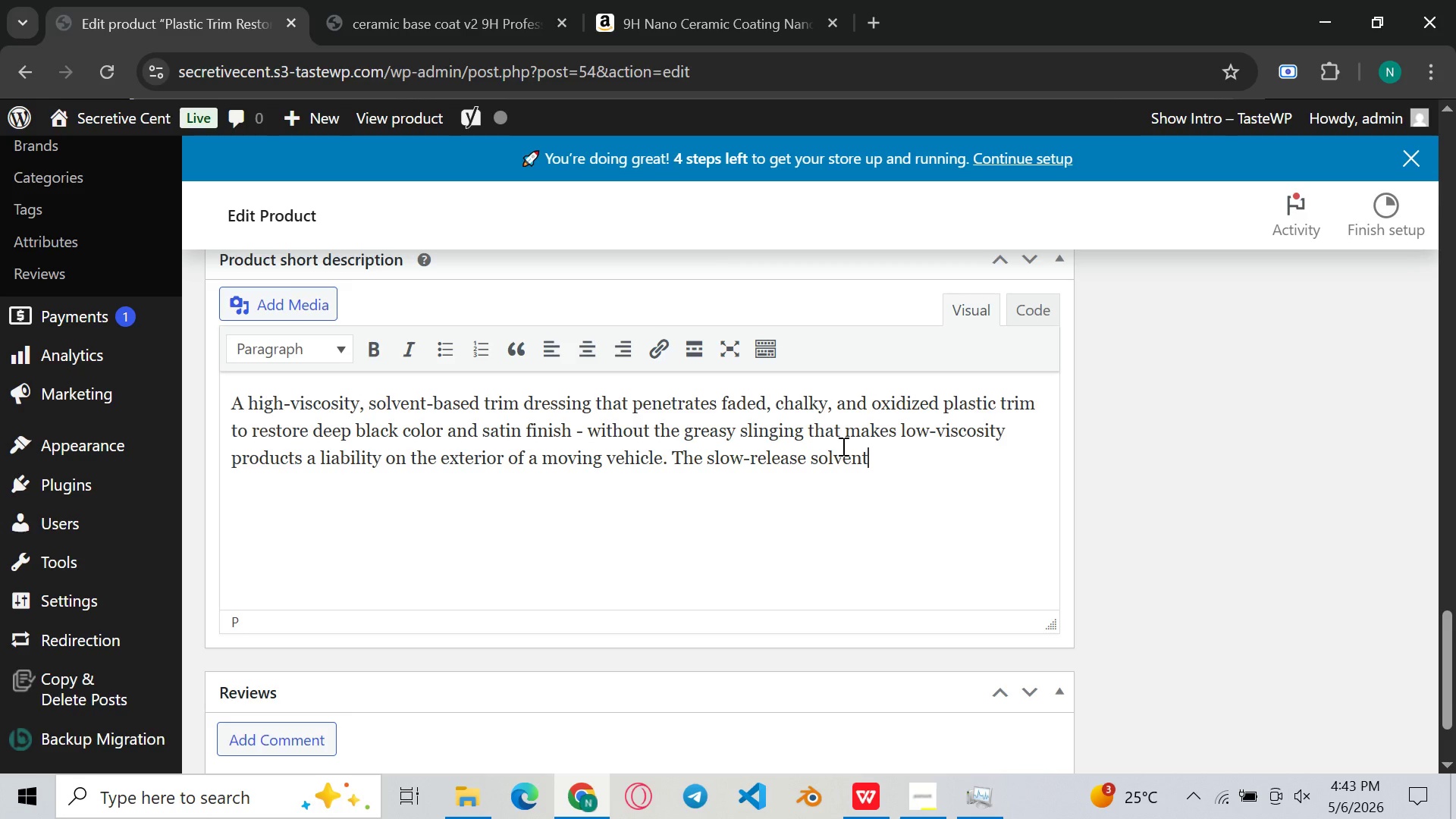 
wait(13.59)
 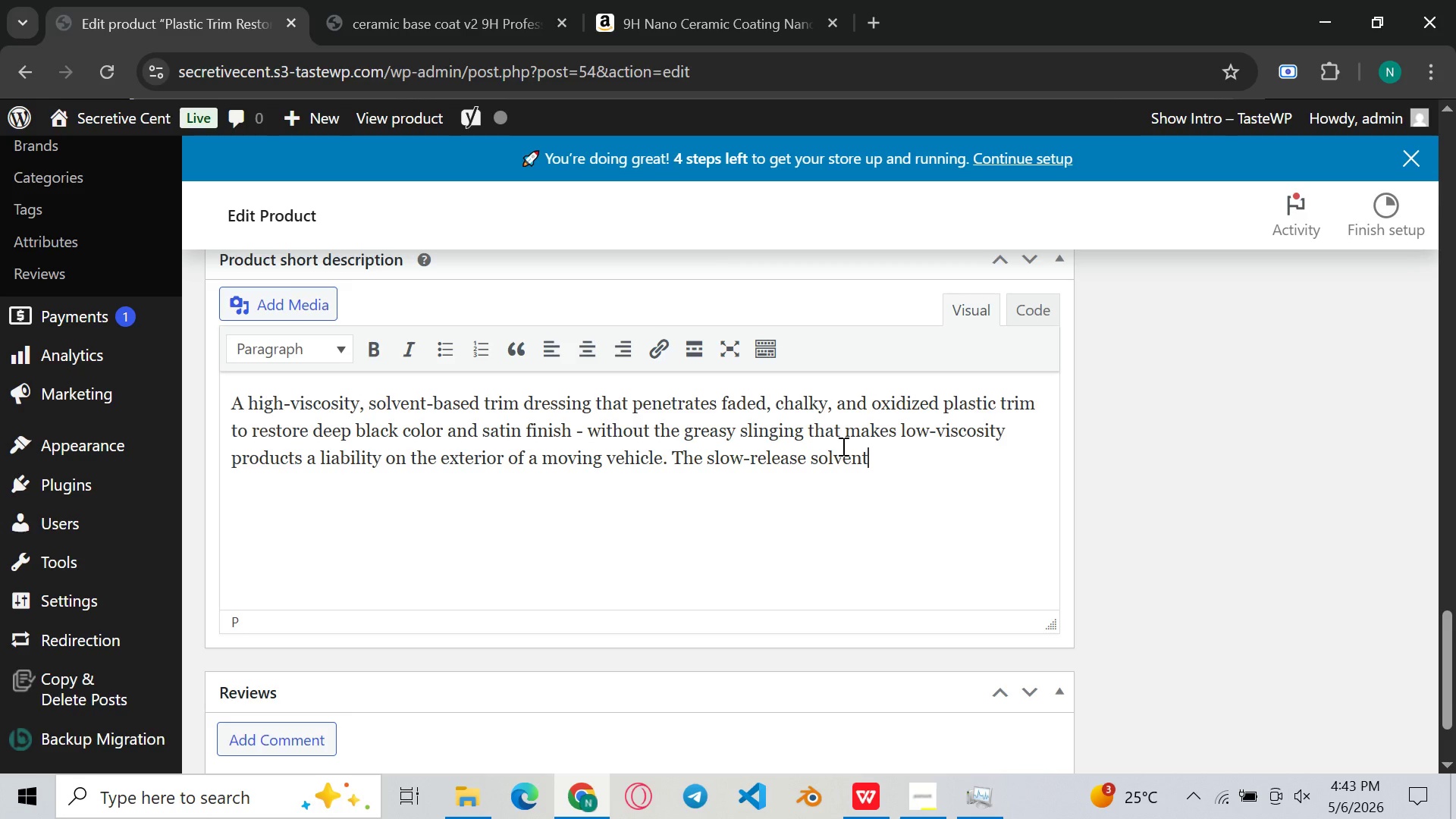 
type( carrier gradually feeds the plastic over several wek)
key(Backspace)
type(eks )
key(Backspace)
type(, t)
key(Backspace)
type(meaning customers see progressively better results rather than a single )
key(Backspace)
type(-day )
 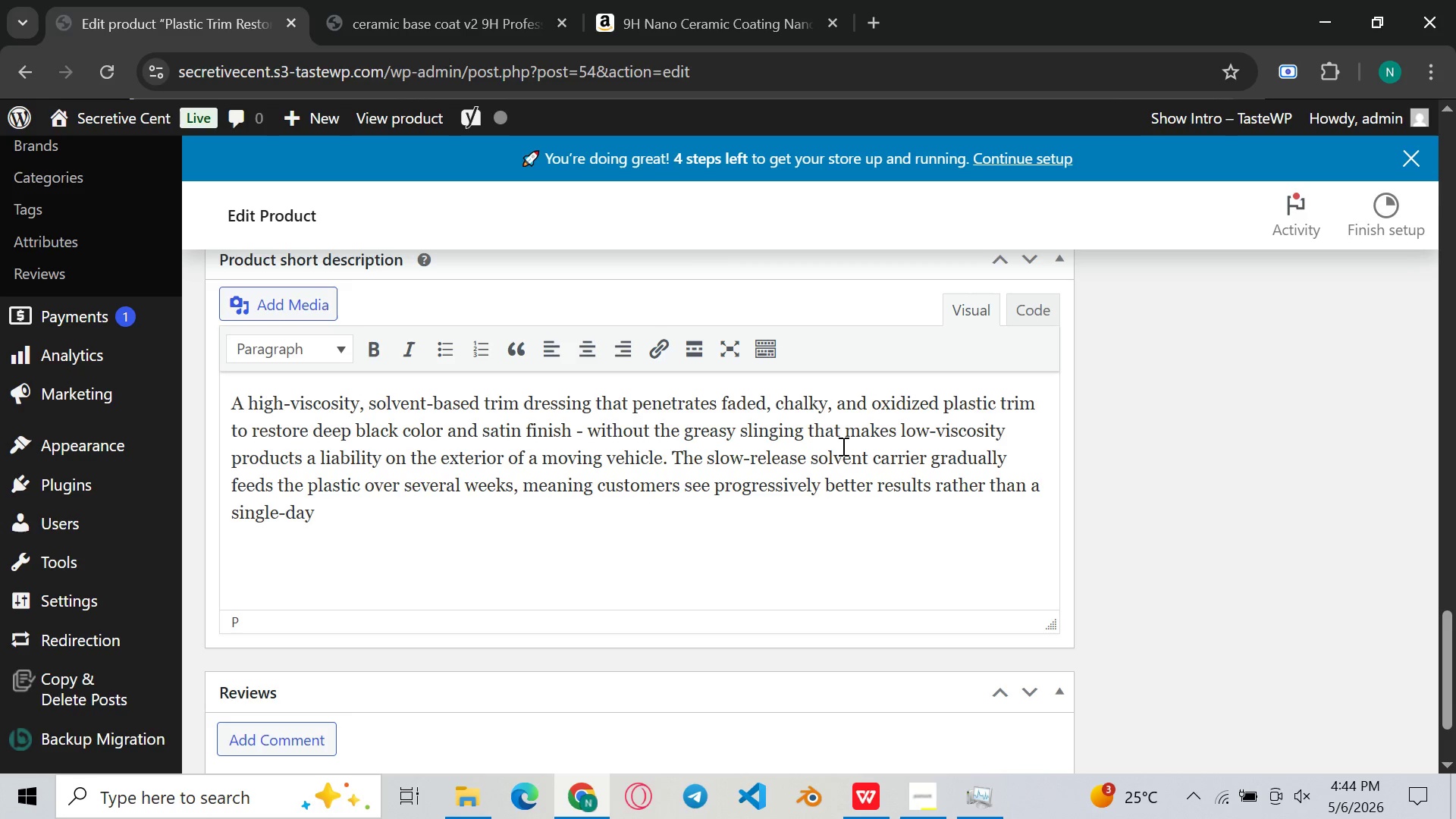 
type(shine that disappears after the first rain. Suitable fr=)
key(Backspace)
key(Backspace)
type(or all exterior and interior unpainted plastics, rubber )
 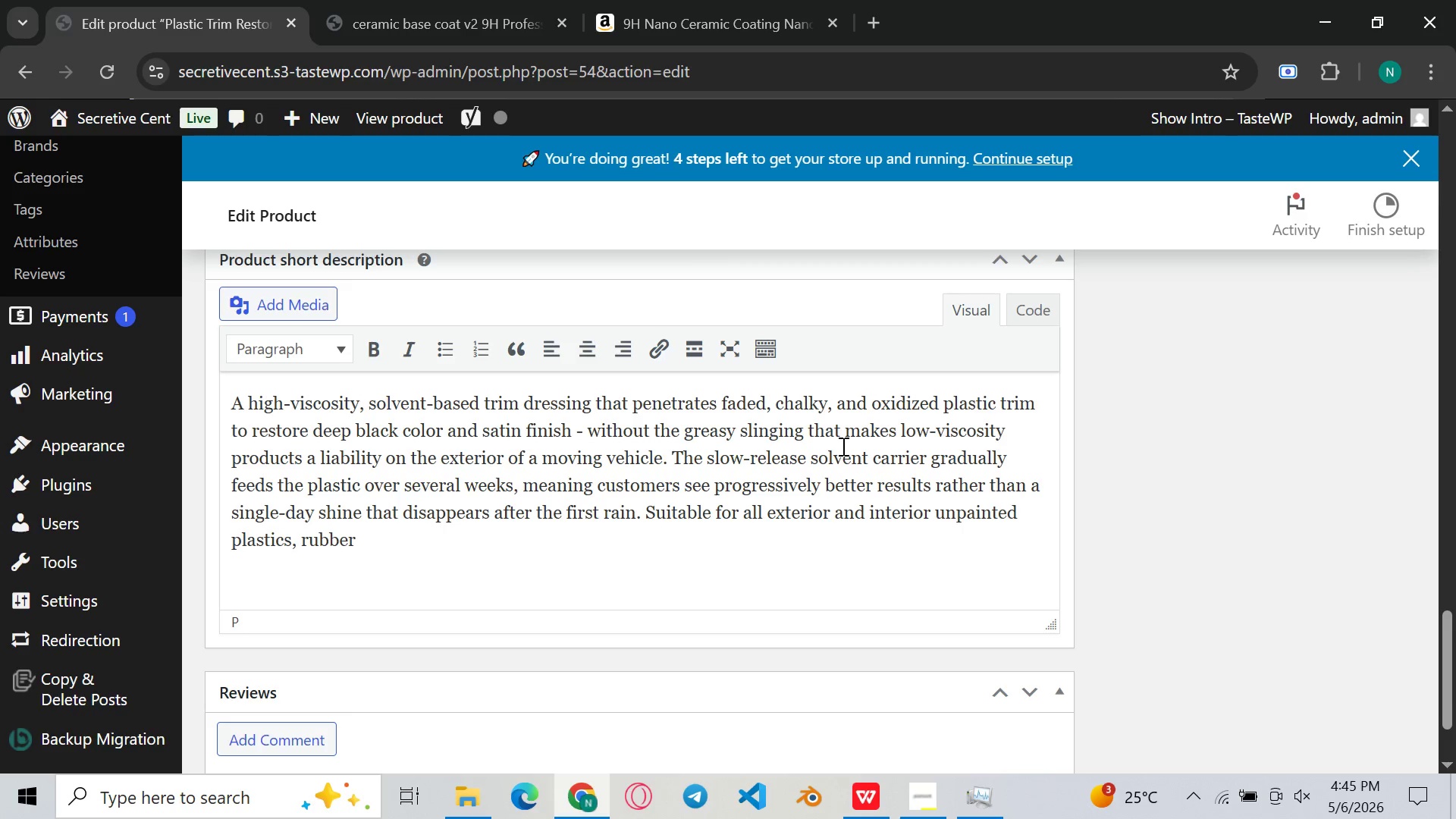 
type(seals, and textured r)
key(Backspace)
type(trim panels.)
 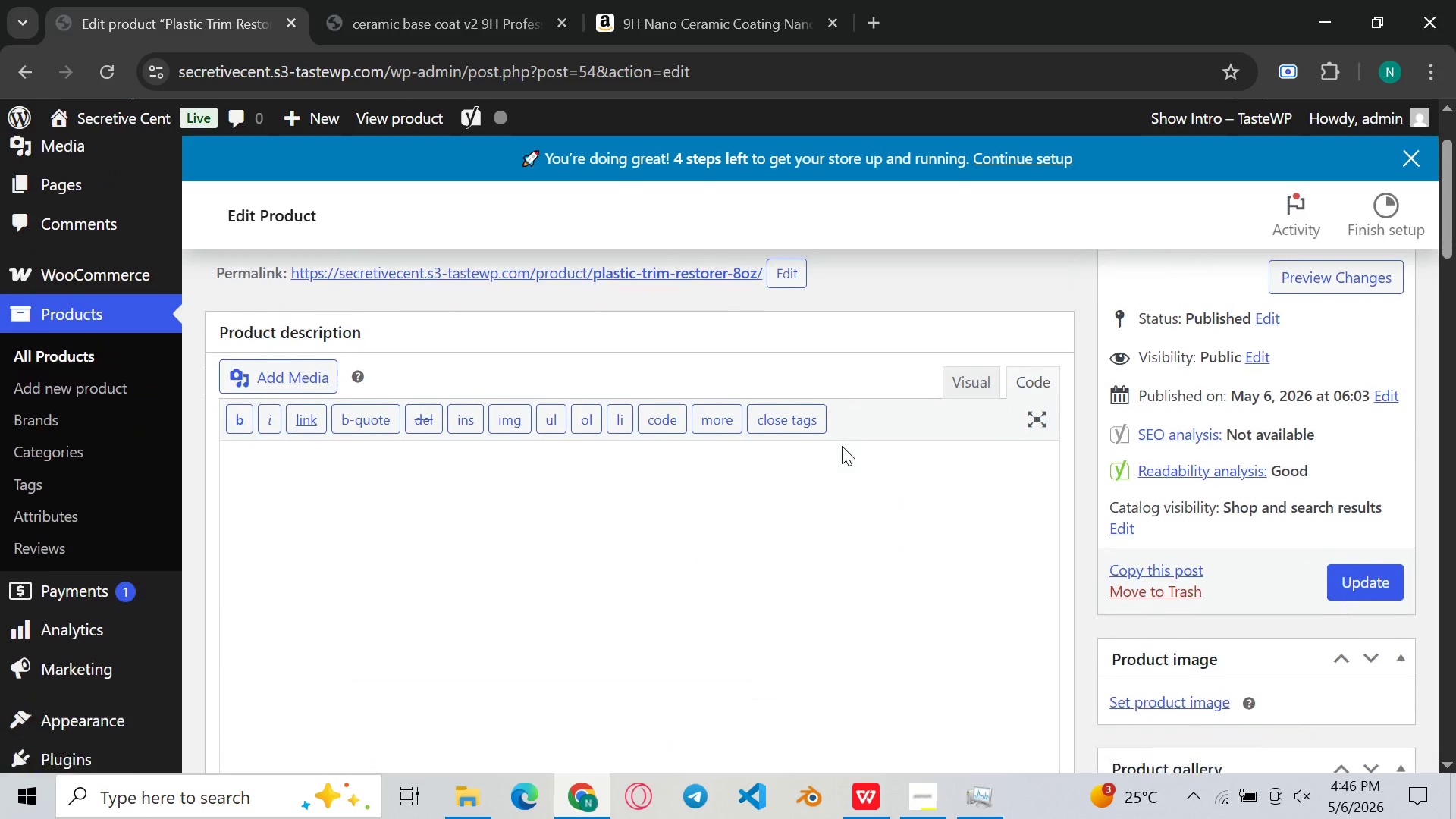 
wait(5.92)
 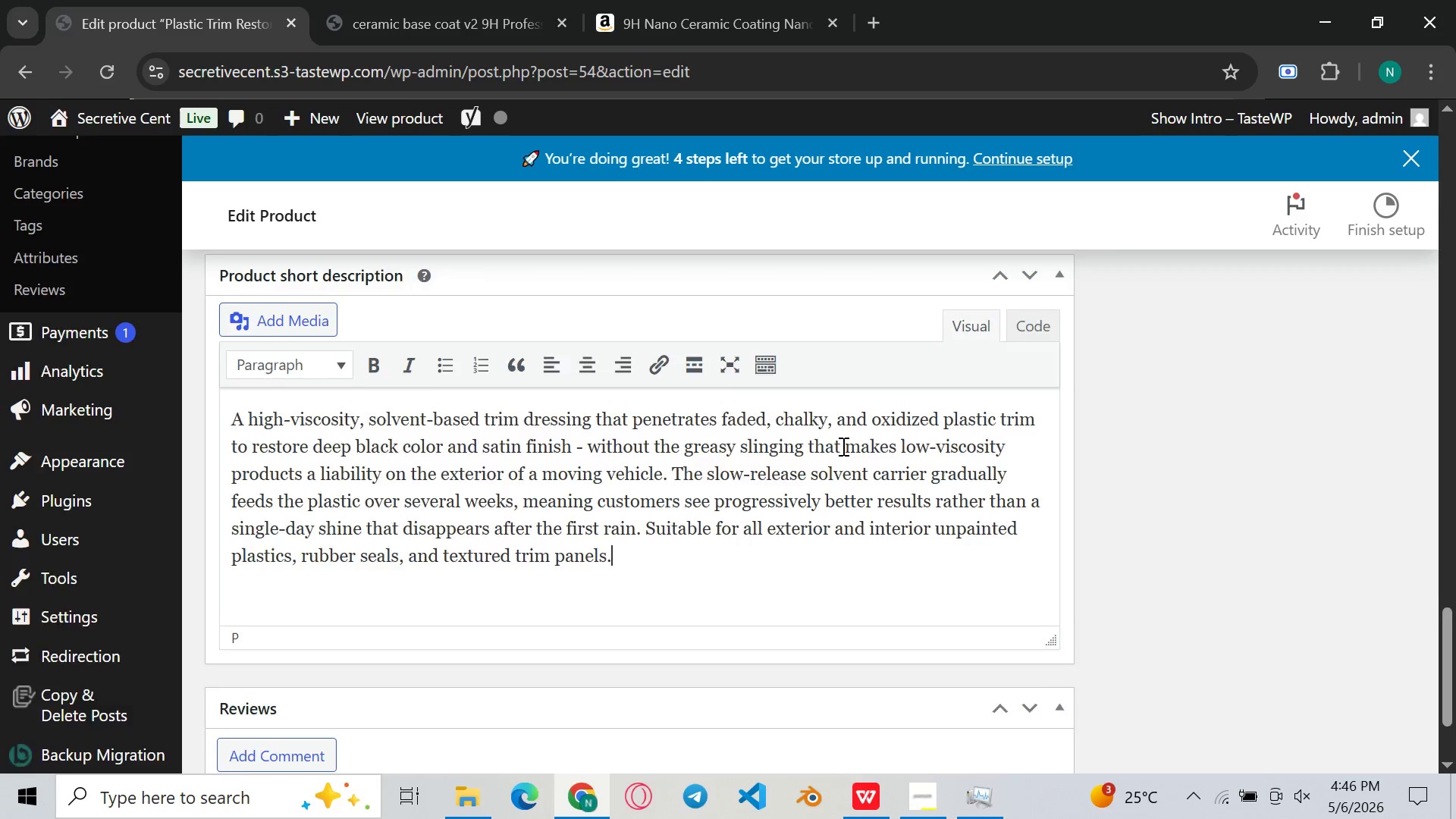 
left_click([937, 812])